 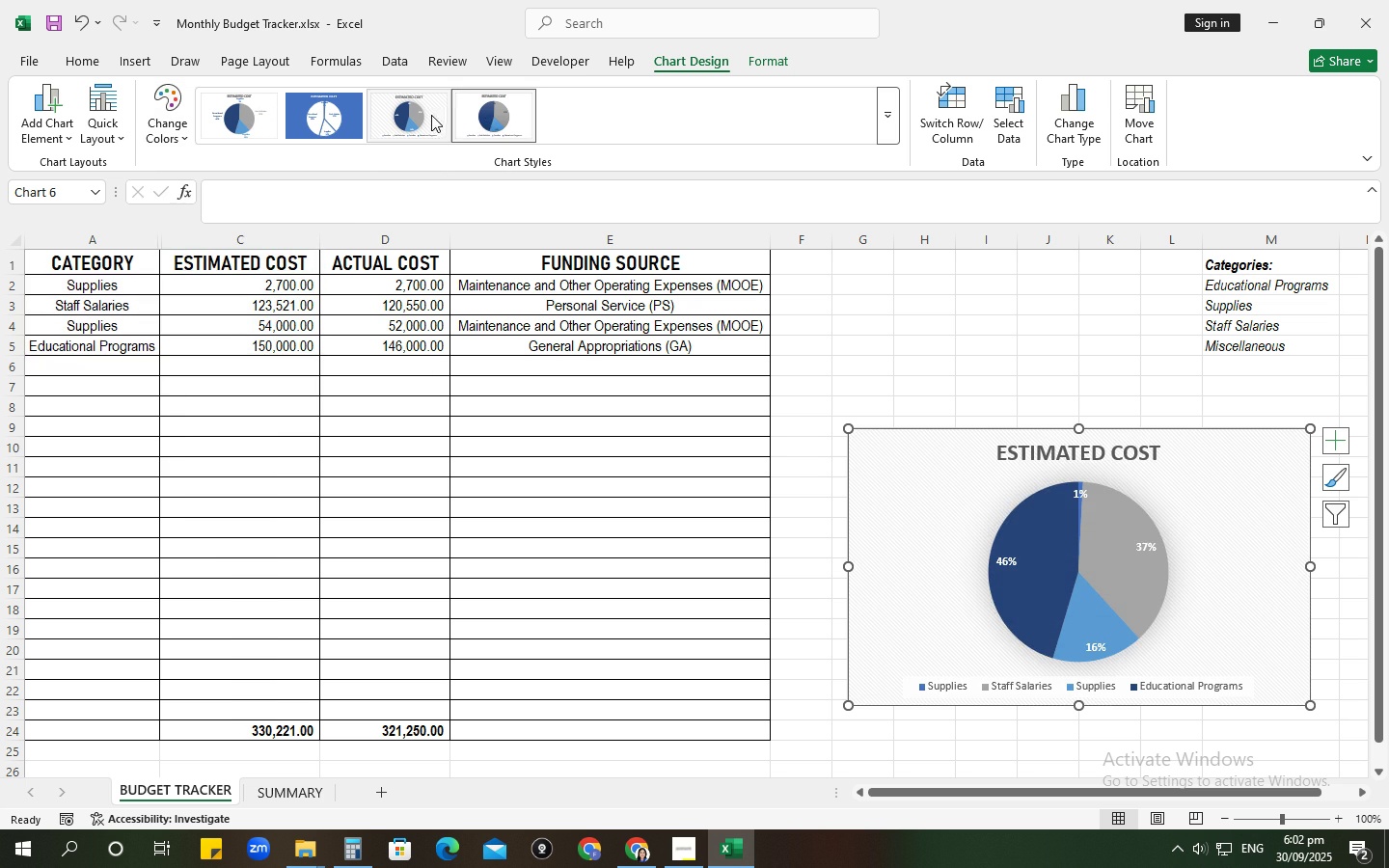 
left_click([888, 106])
 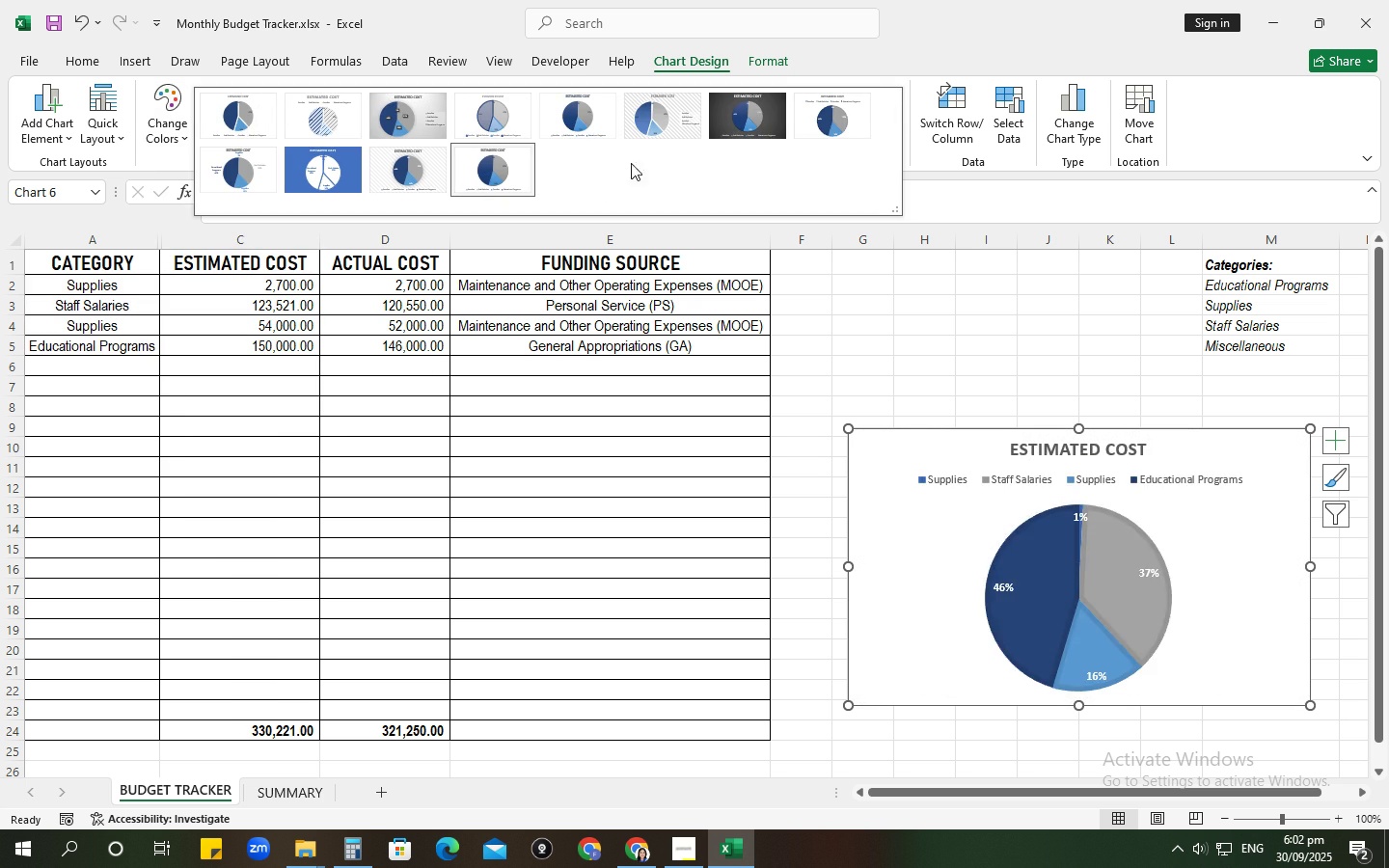 
mouse_move([709, 115])
 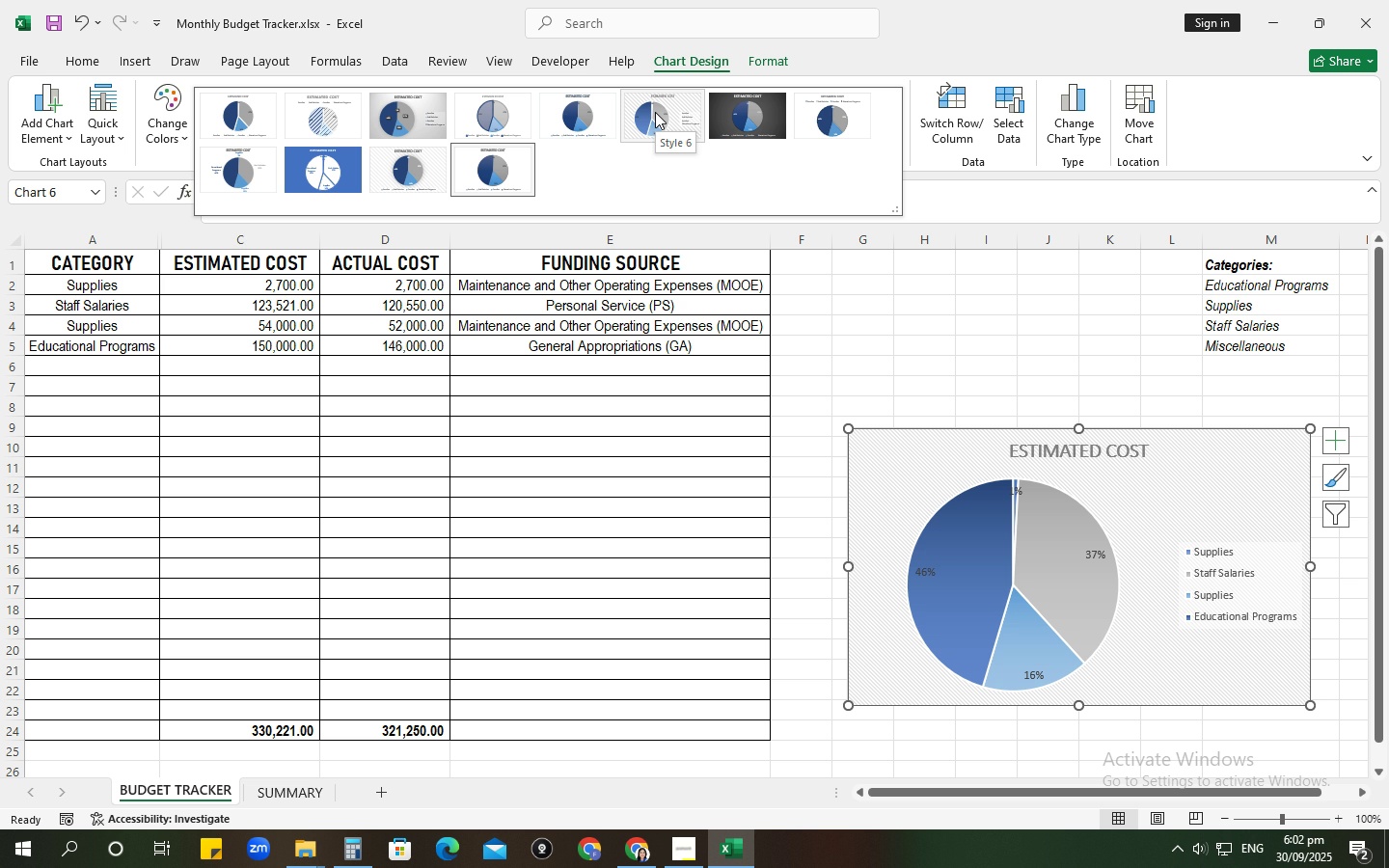 
mouse_move([783, 108])
 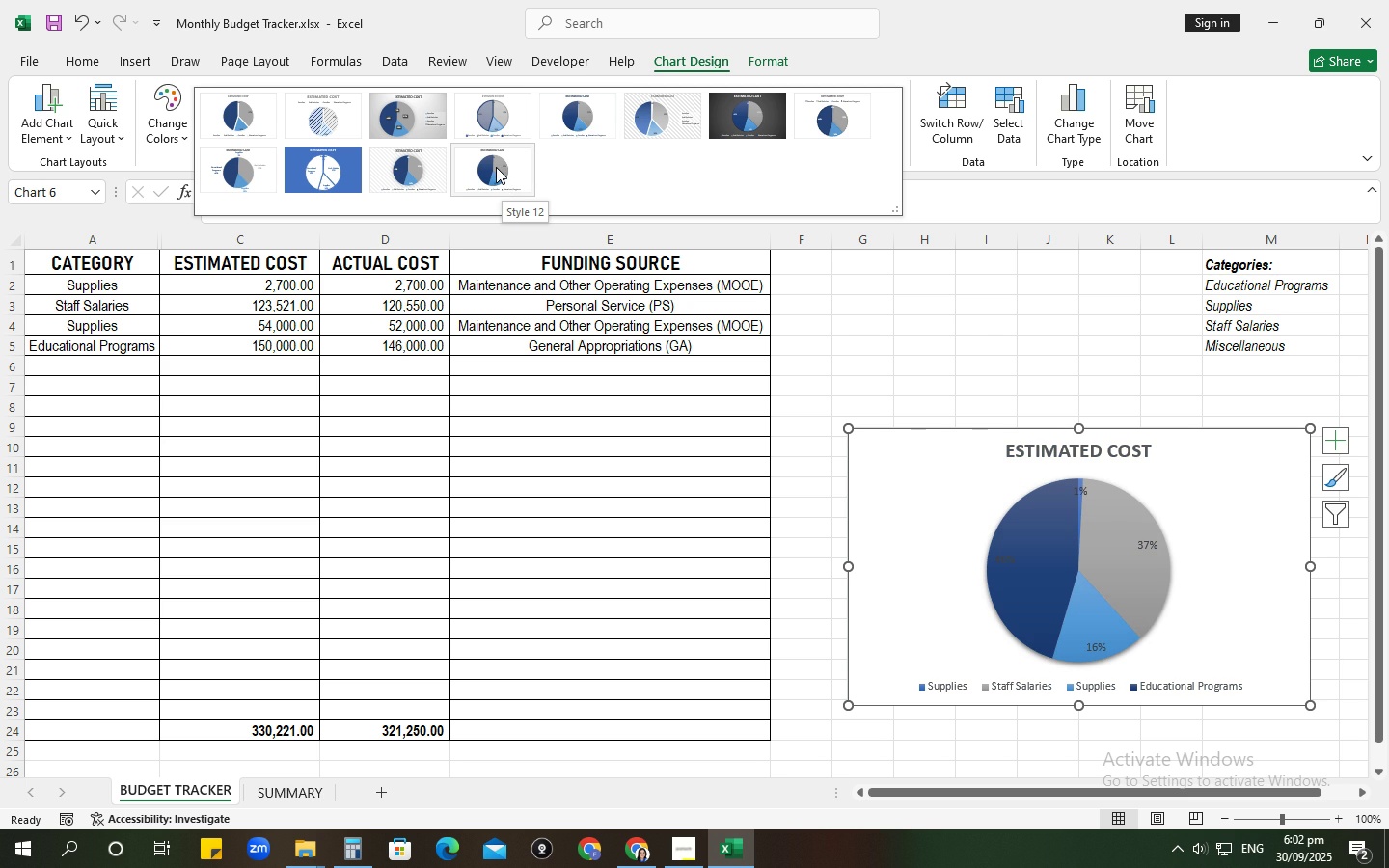 
wait(22.22)
 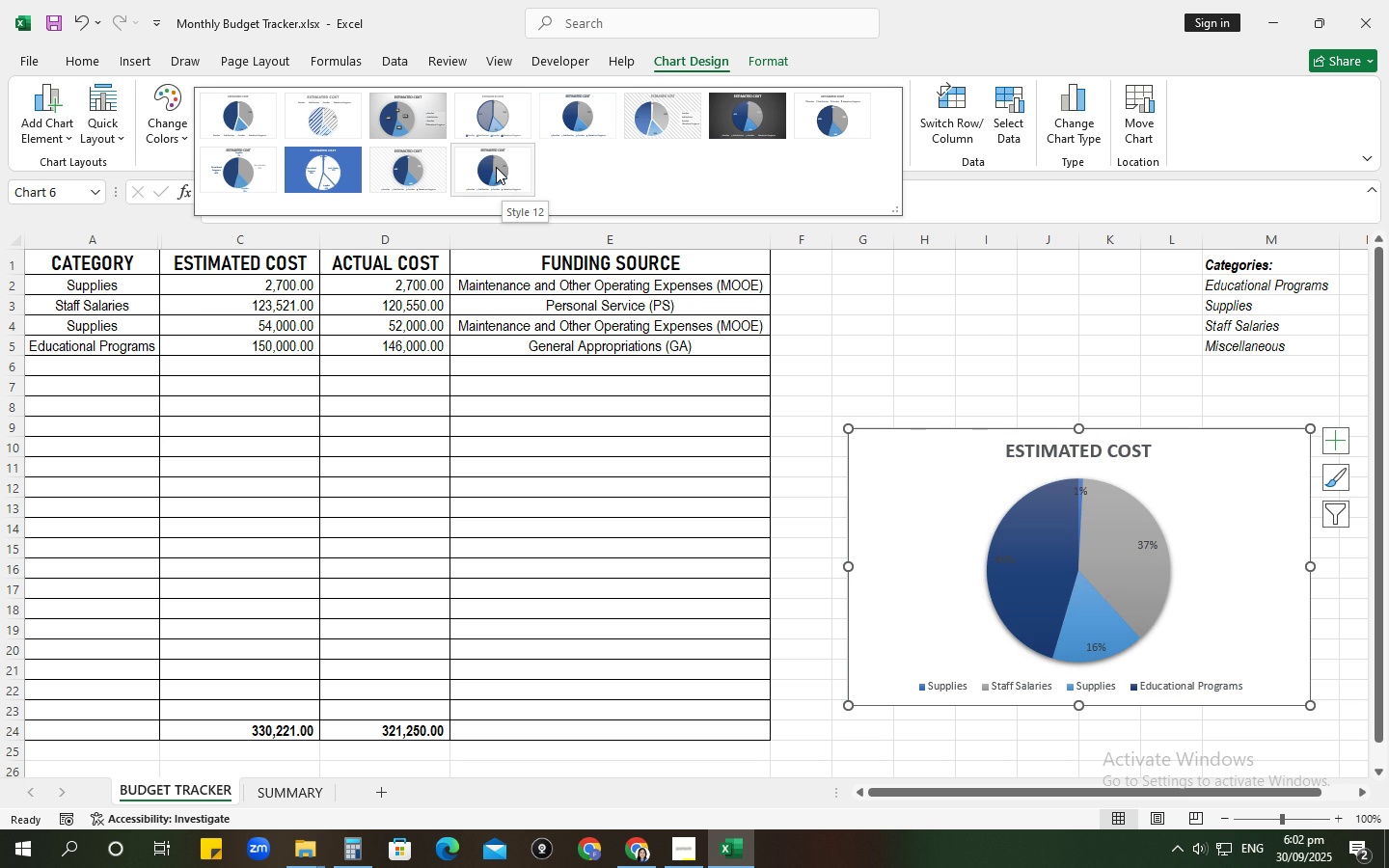 
mouse_move([264, 152])
 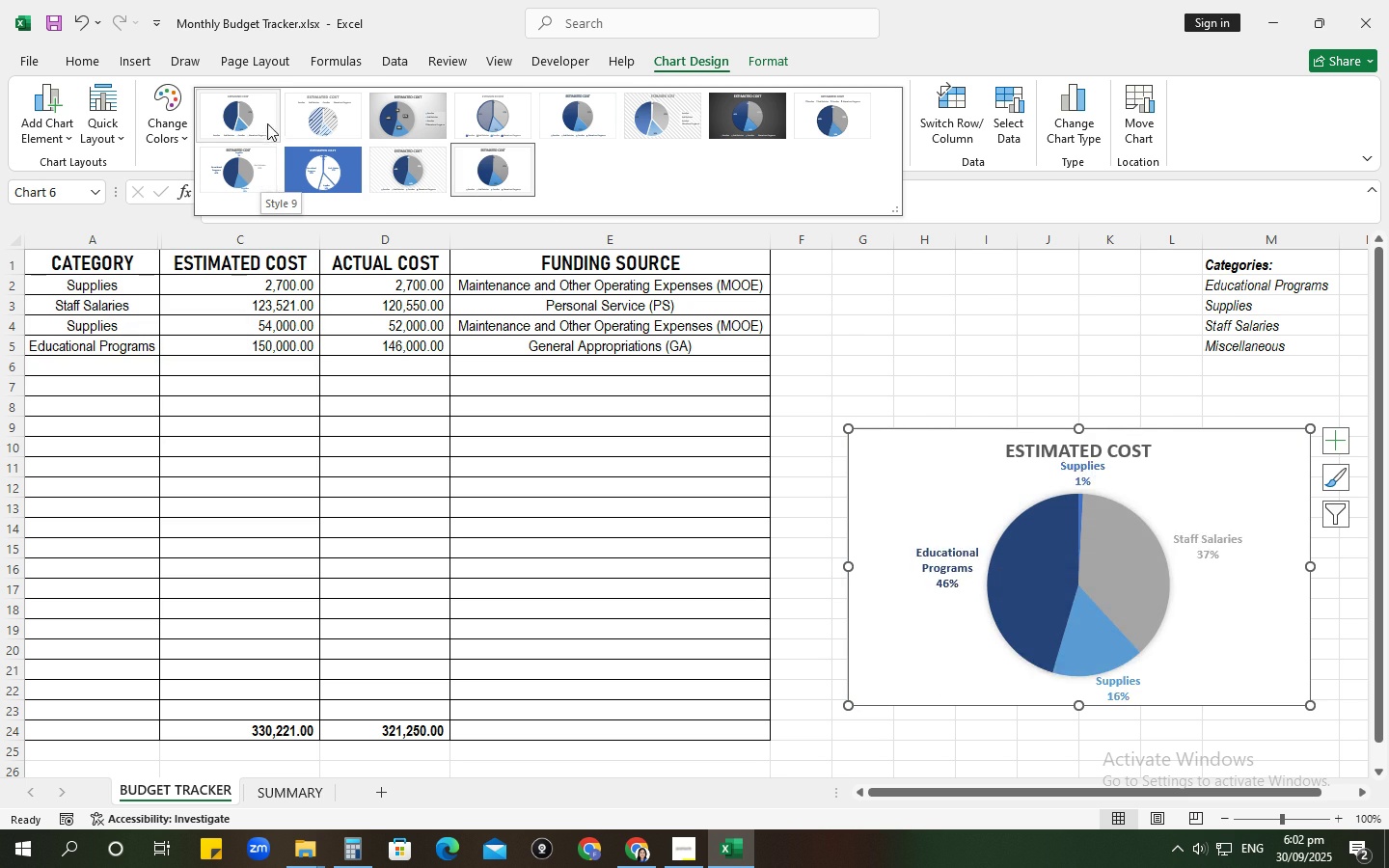 
mouse_move([295, 120])
 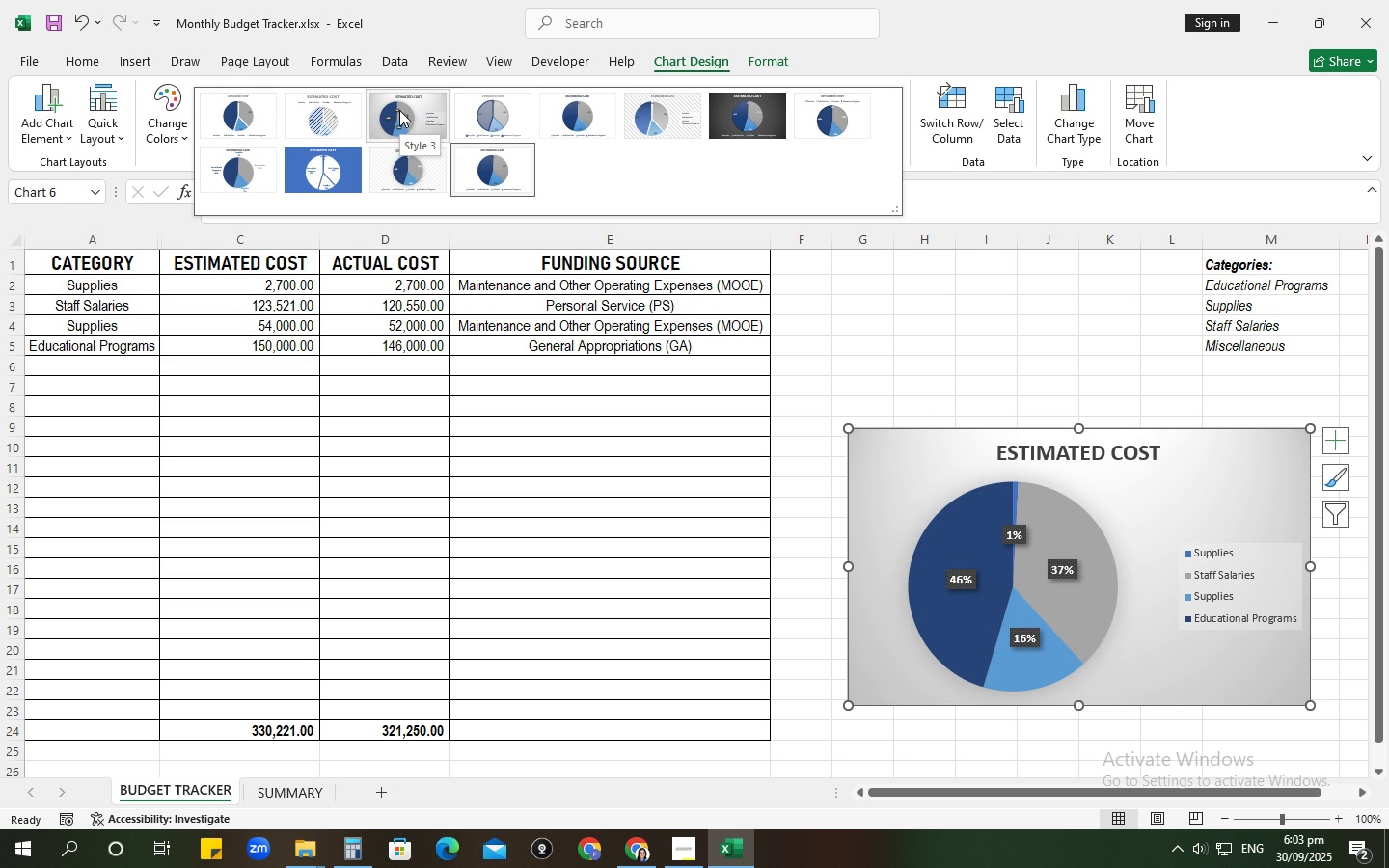 
left_click([399, 110])
 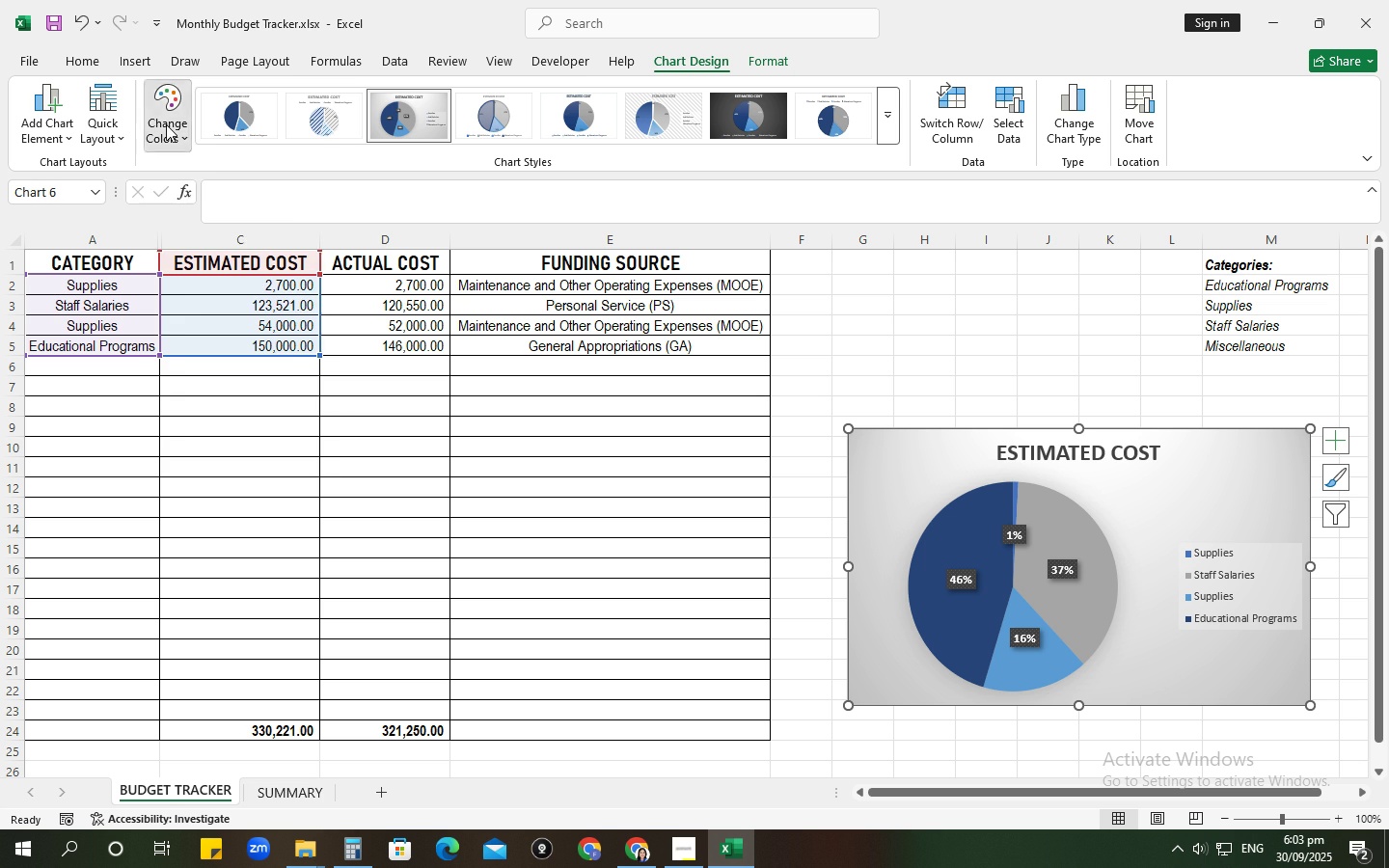 
left_click([166, 124])
 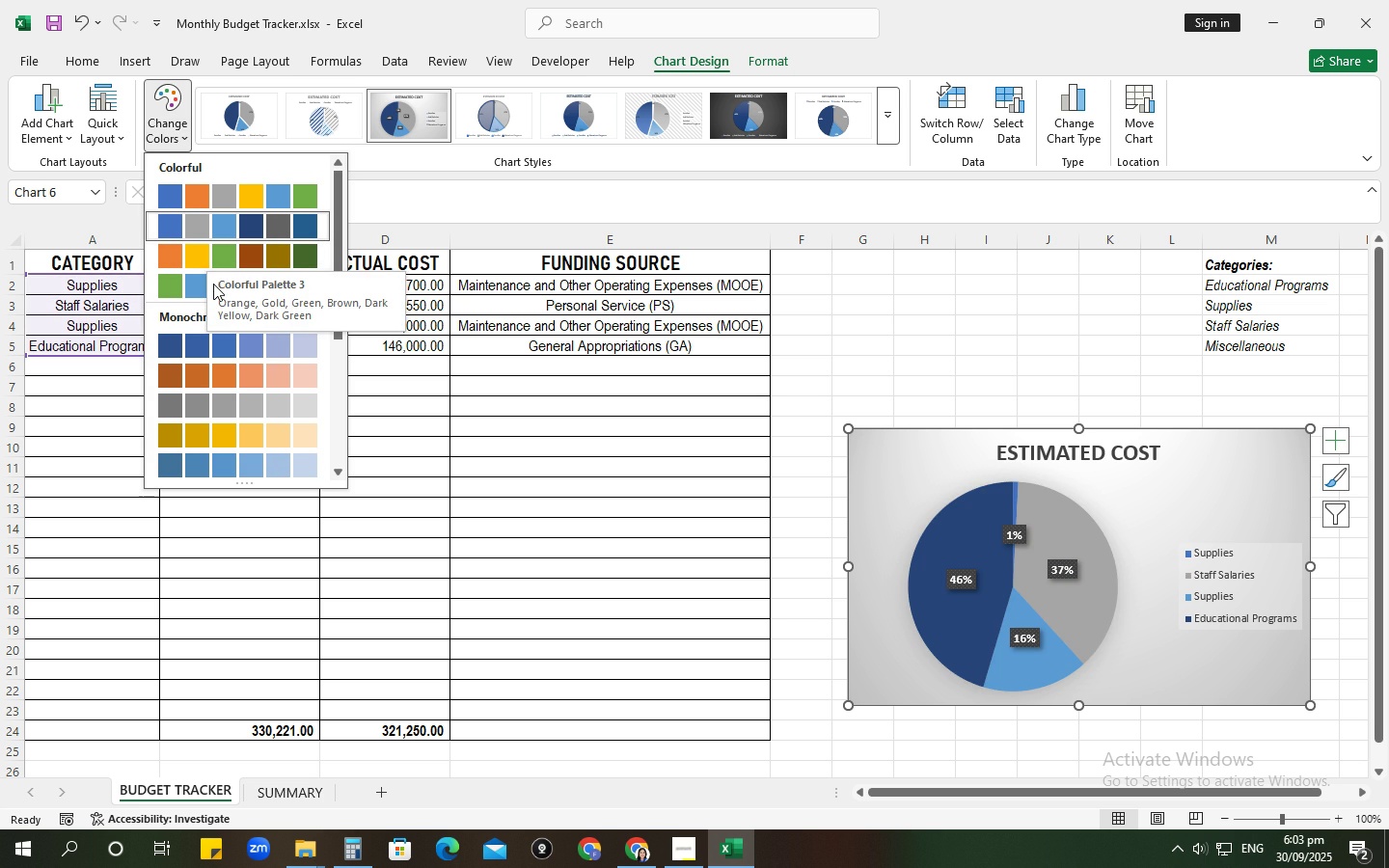 
wait(5.36)
 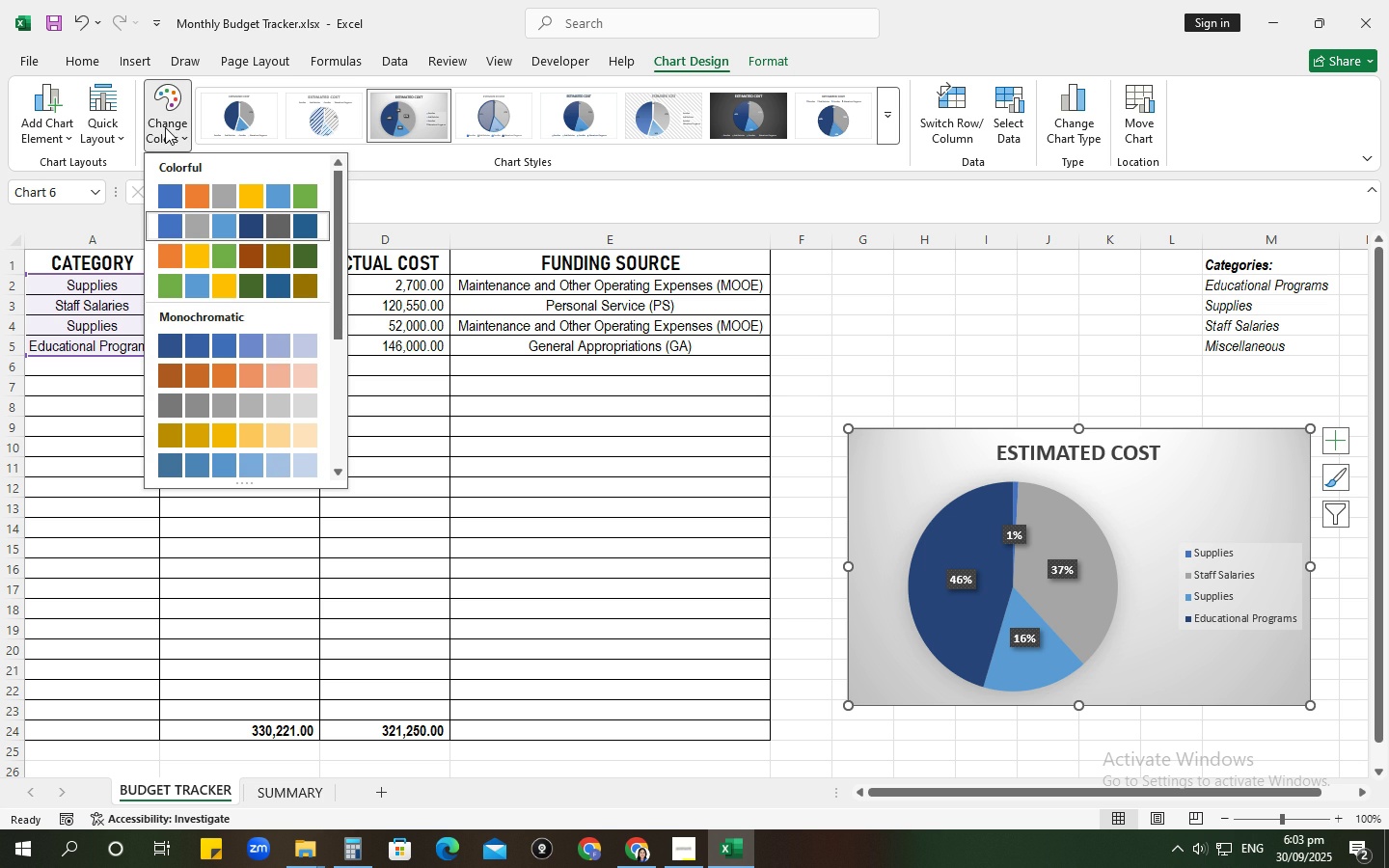 
scroll: coordinate [232, 272], scroll_direction: down, amount: 7.0
 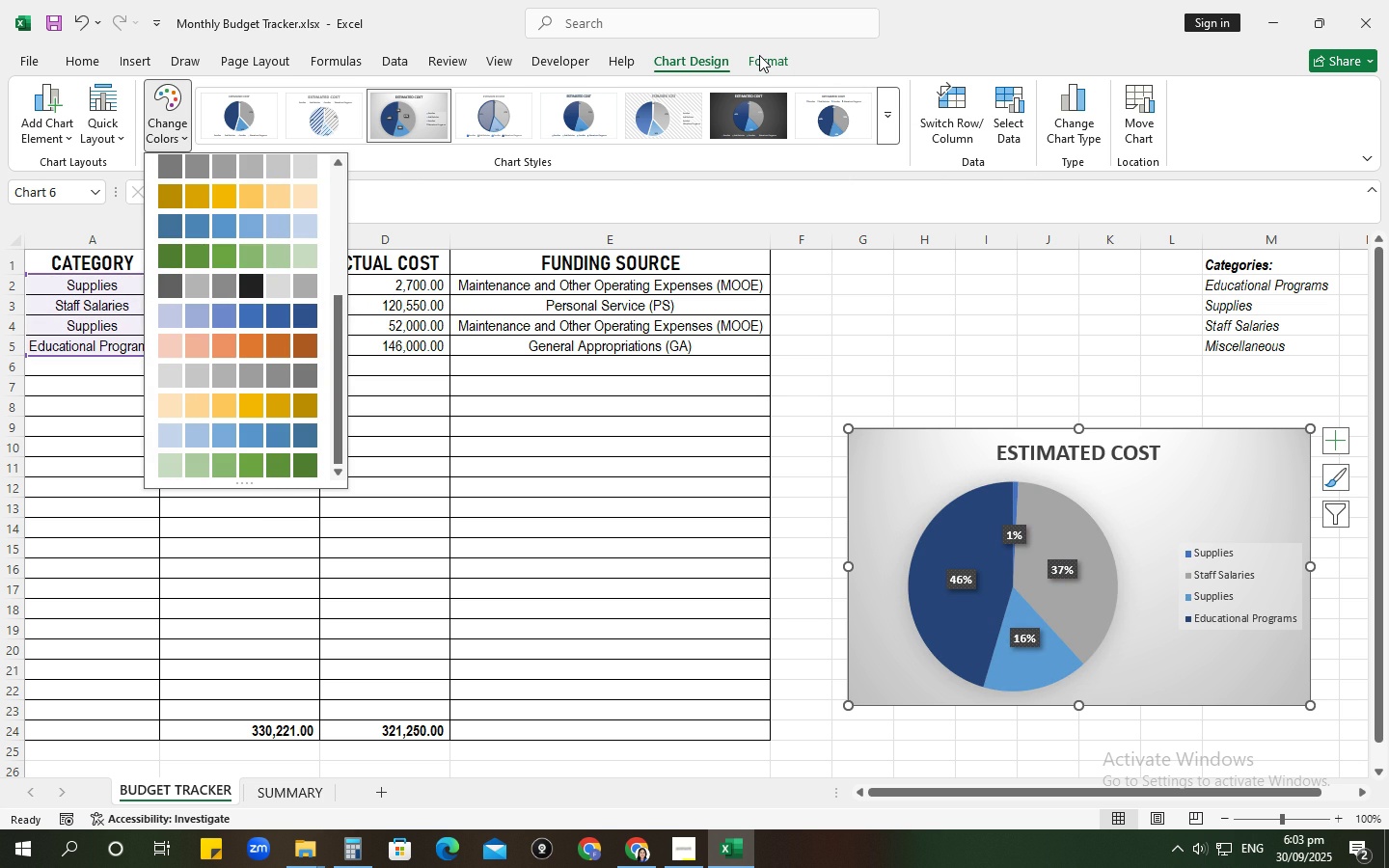 
wait(5.67)
 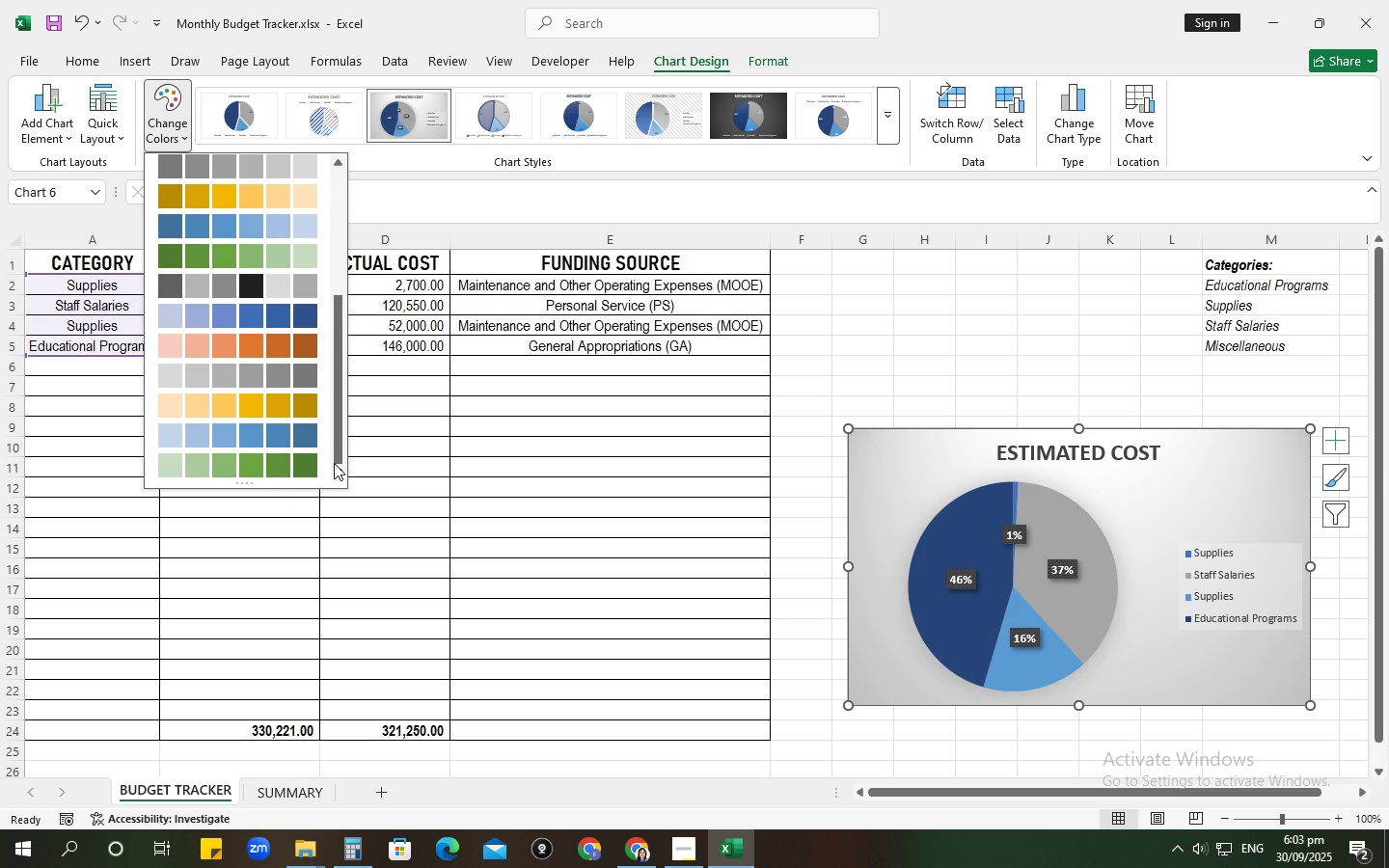 
left_click([759, 55])
 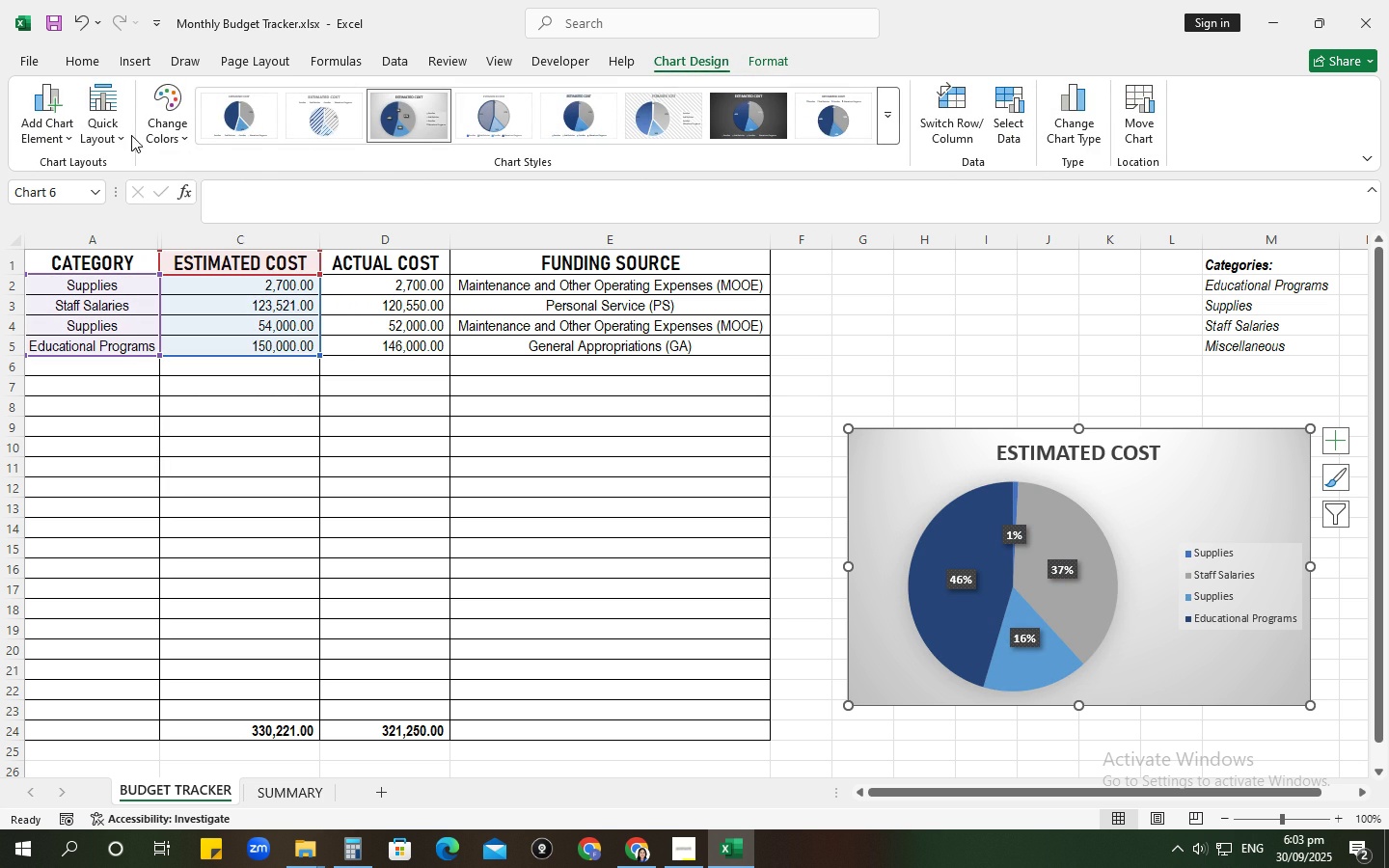 
left_click([112, 135])
 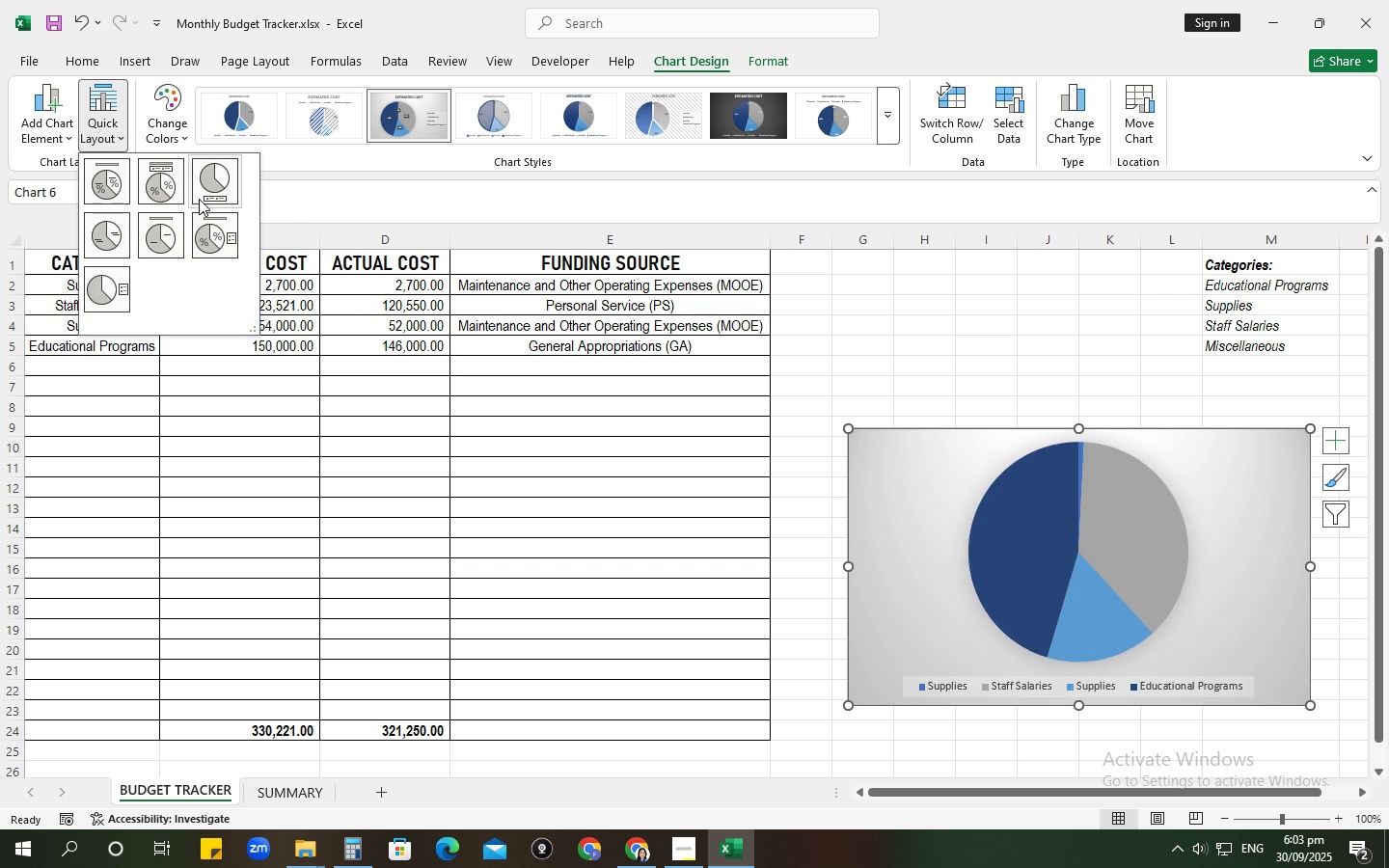 
wait(13.48)
 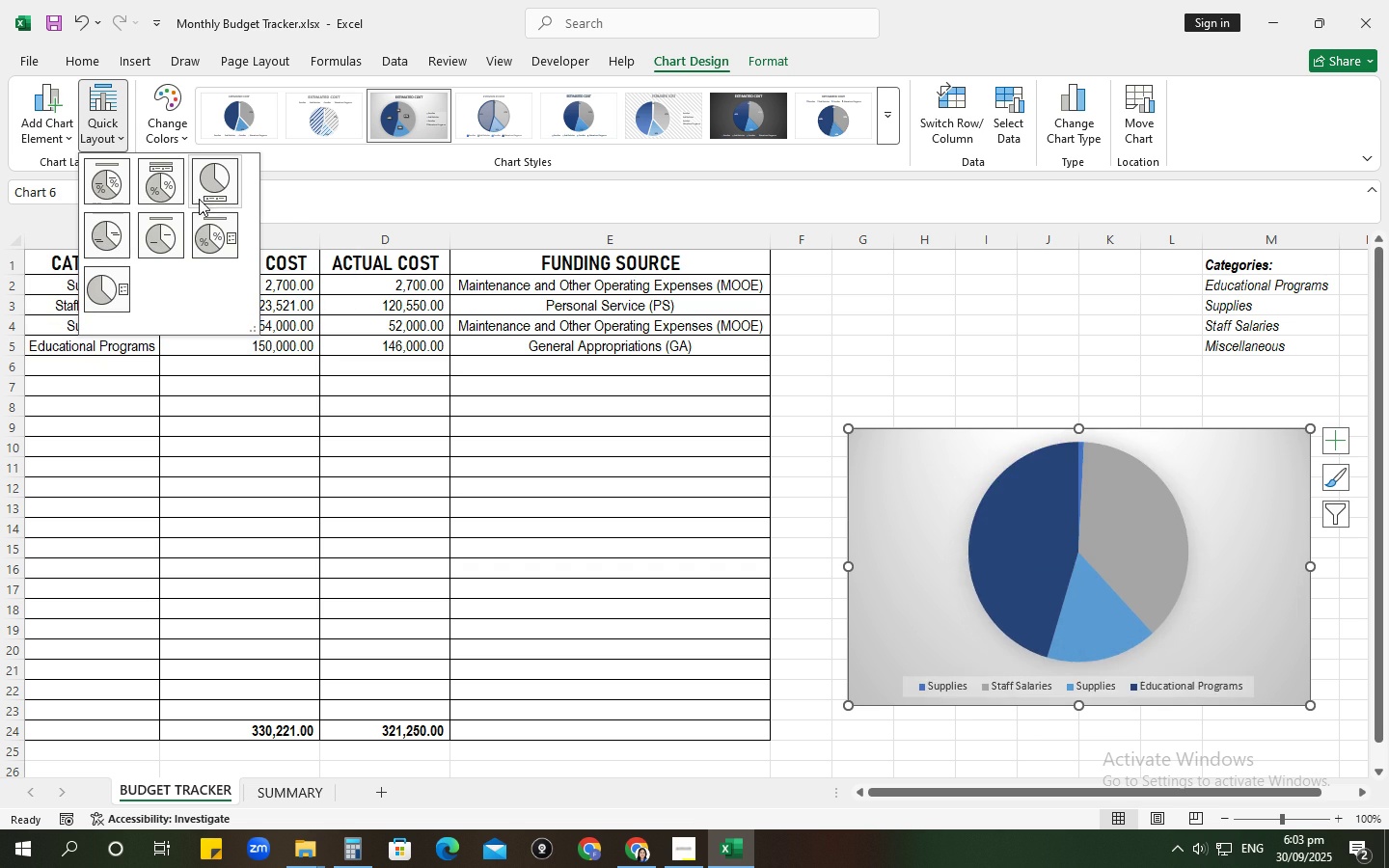 
left_click([32, 67])
 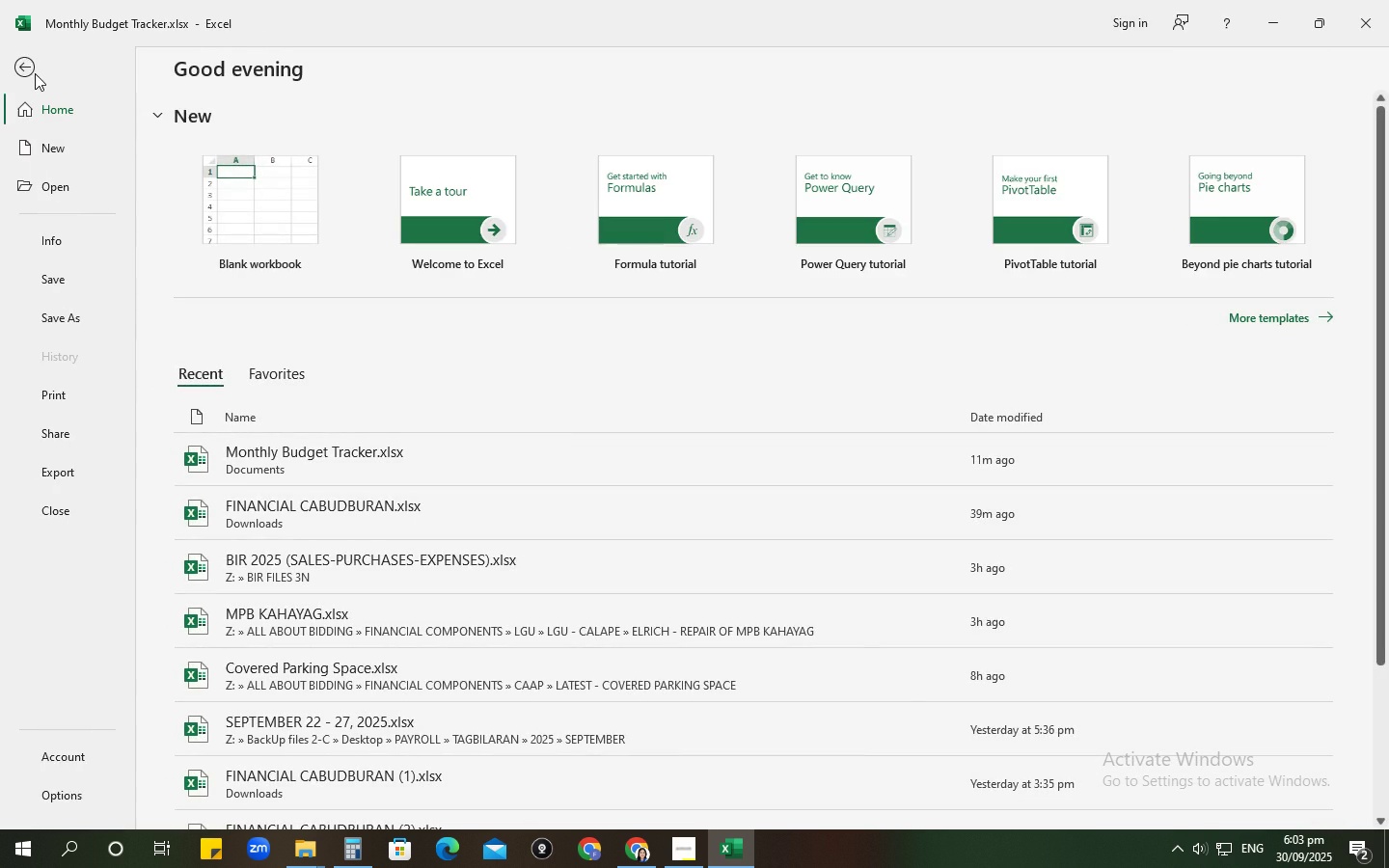 
left_click([35, 73])
 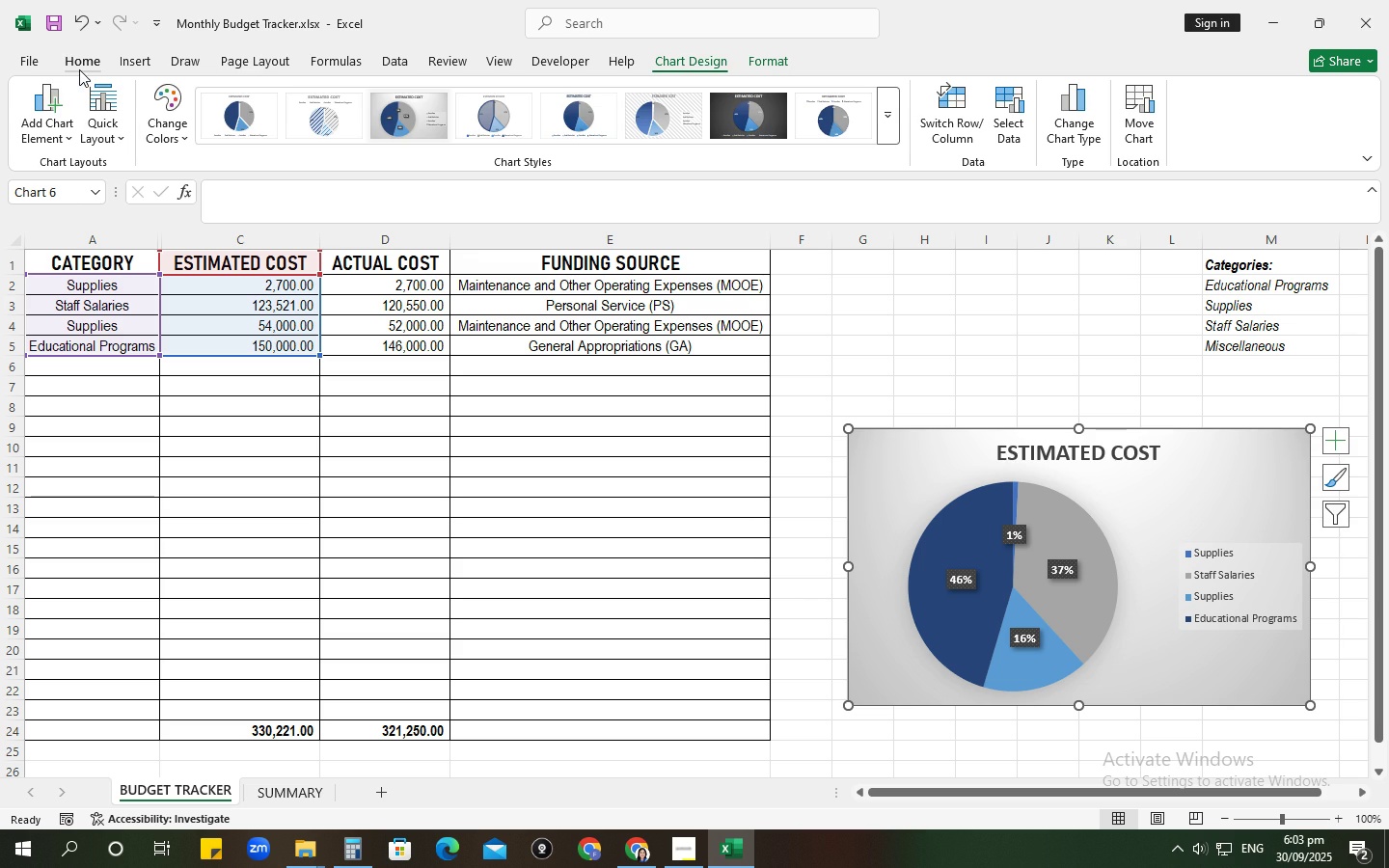 
left_click([79, 69])
 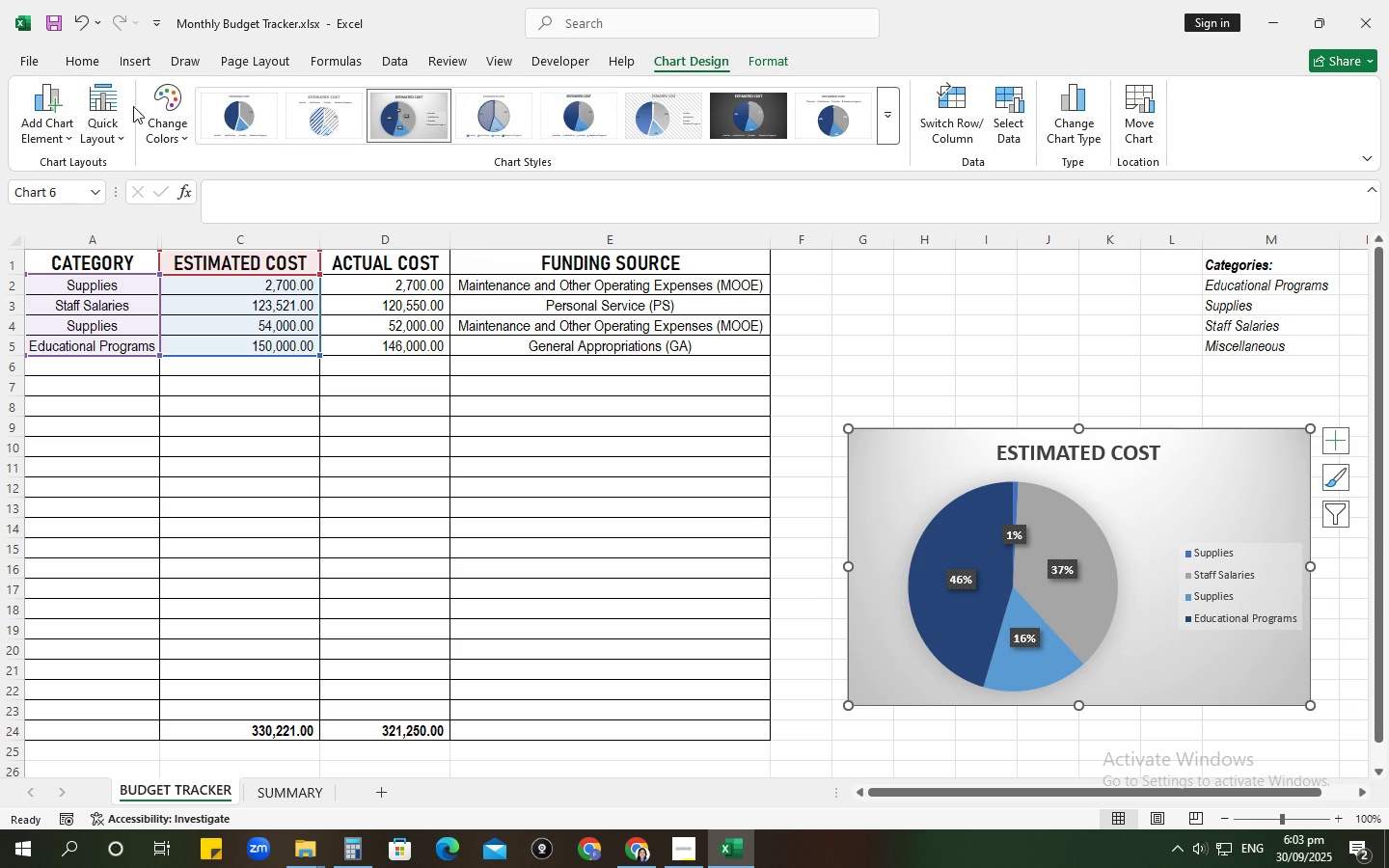 
left_click([57, 122])
 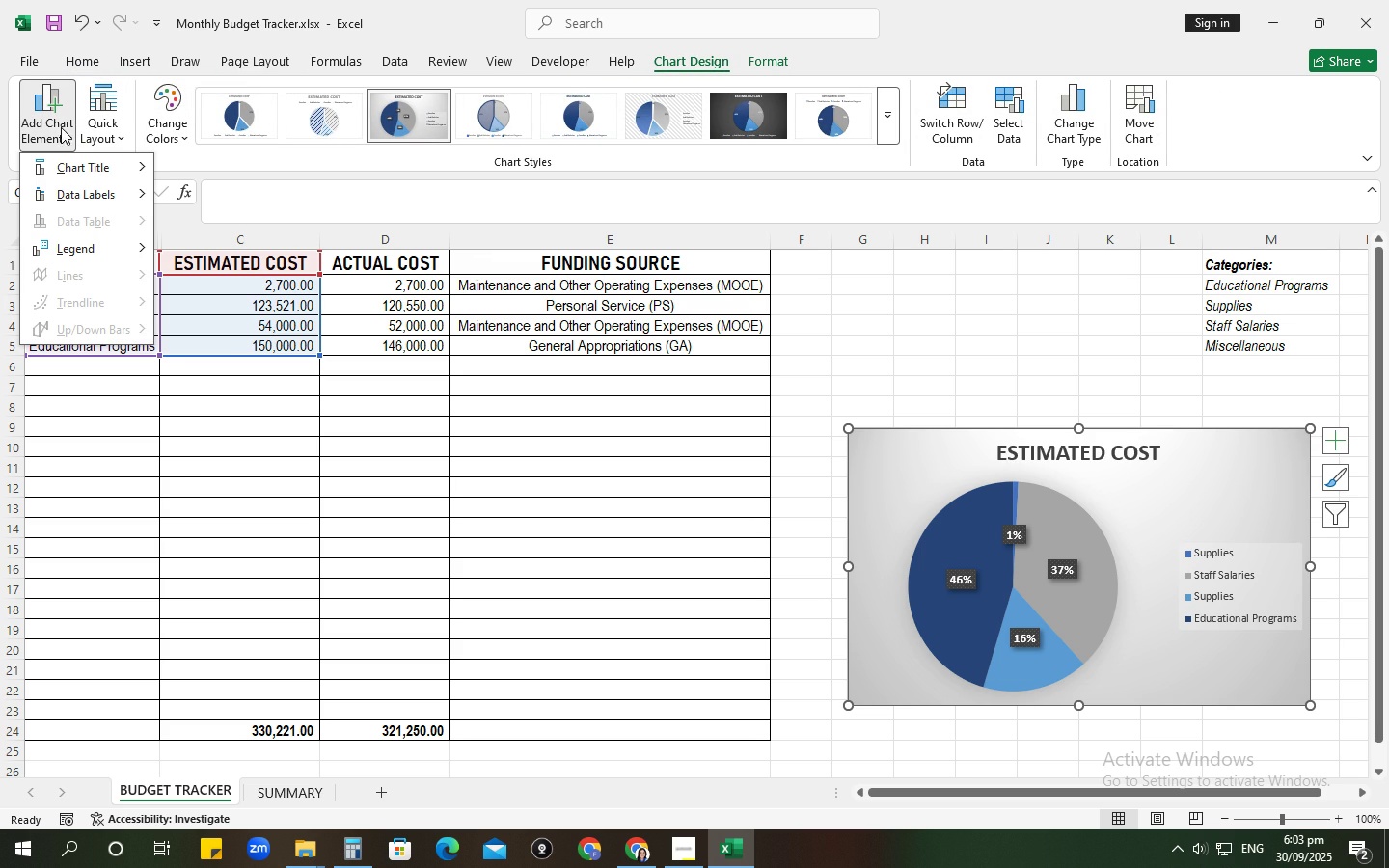 
mouse_move([139, 193])
 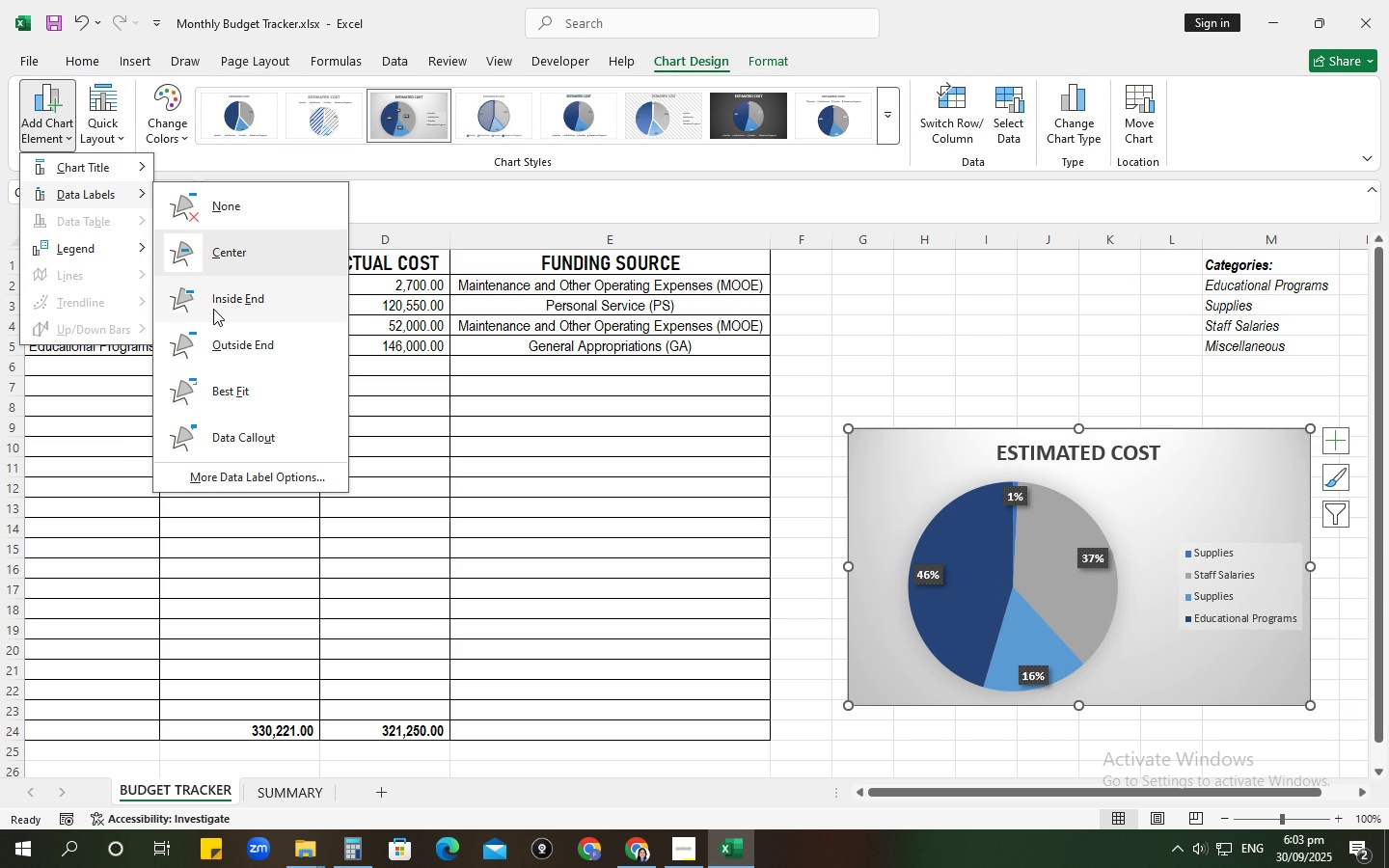 
wait(11.76)
 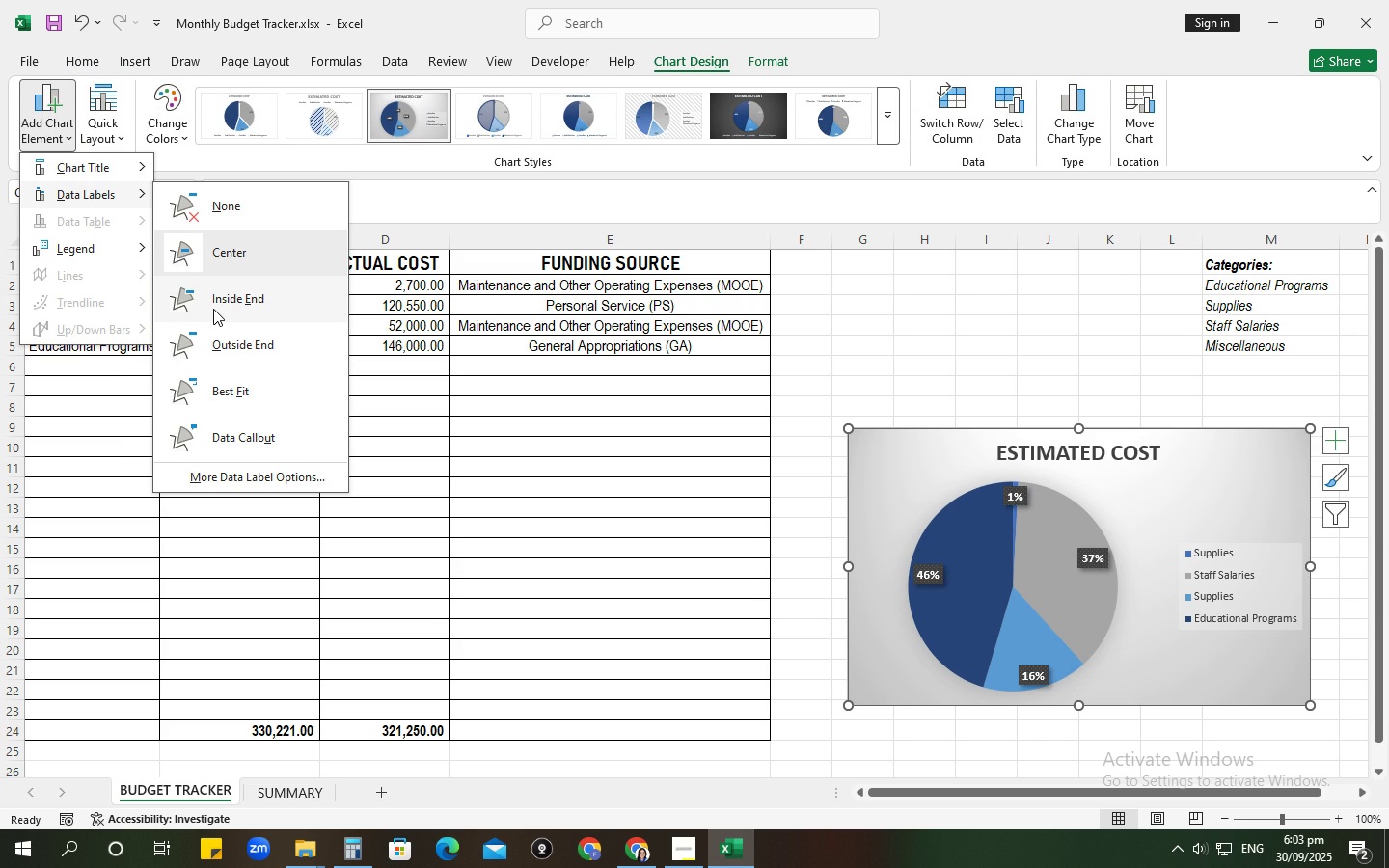 
left_click([213, 309])
 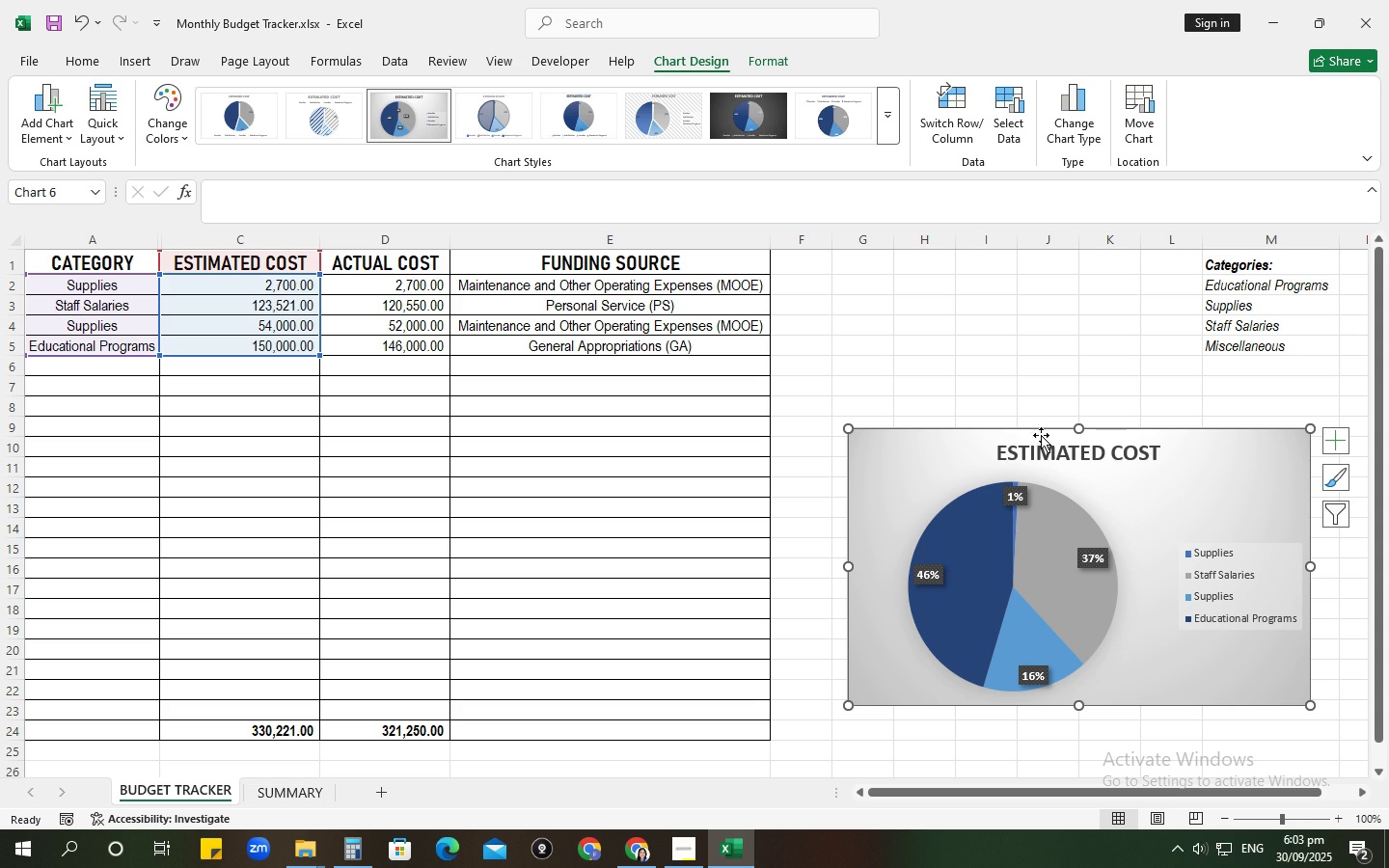 
left_click([1056, 455])
 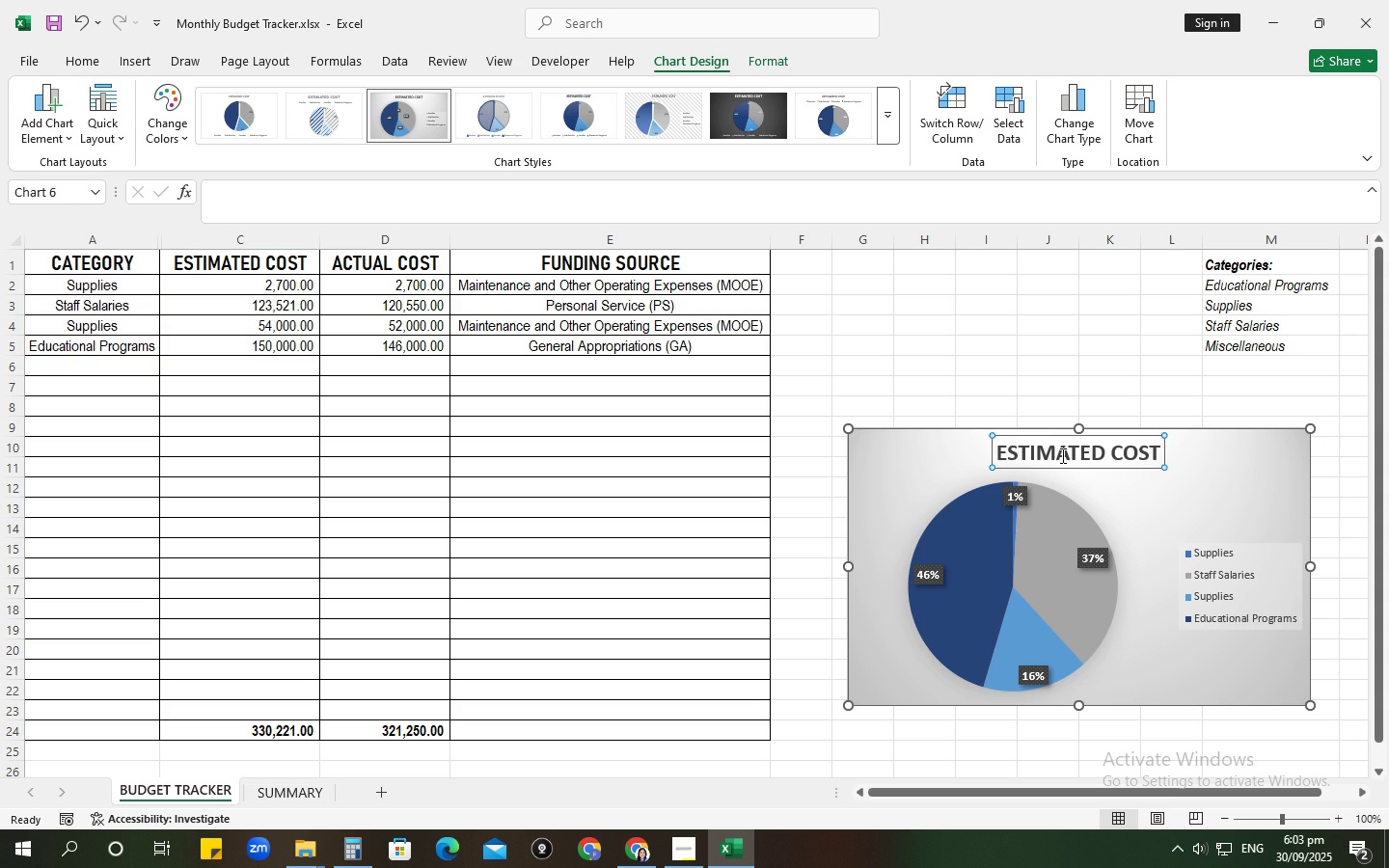 
left_click([1061, 455])